 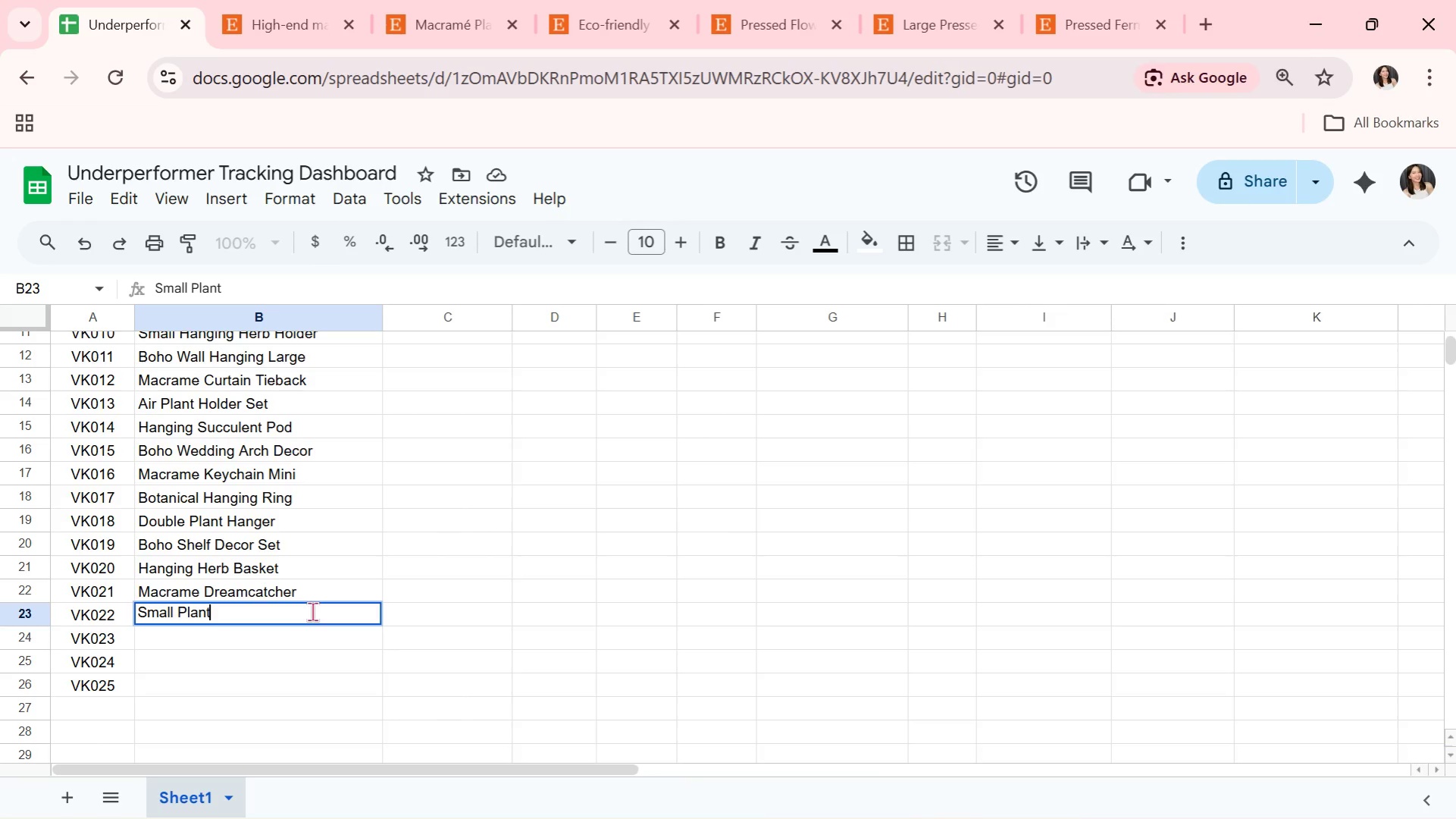 
type( Swing)
 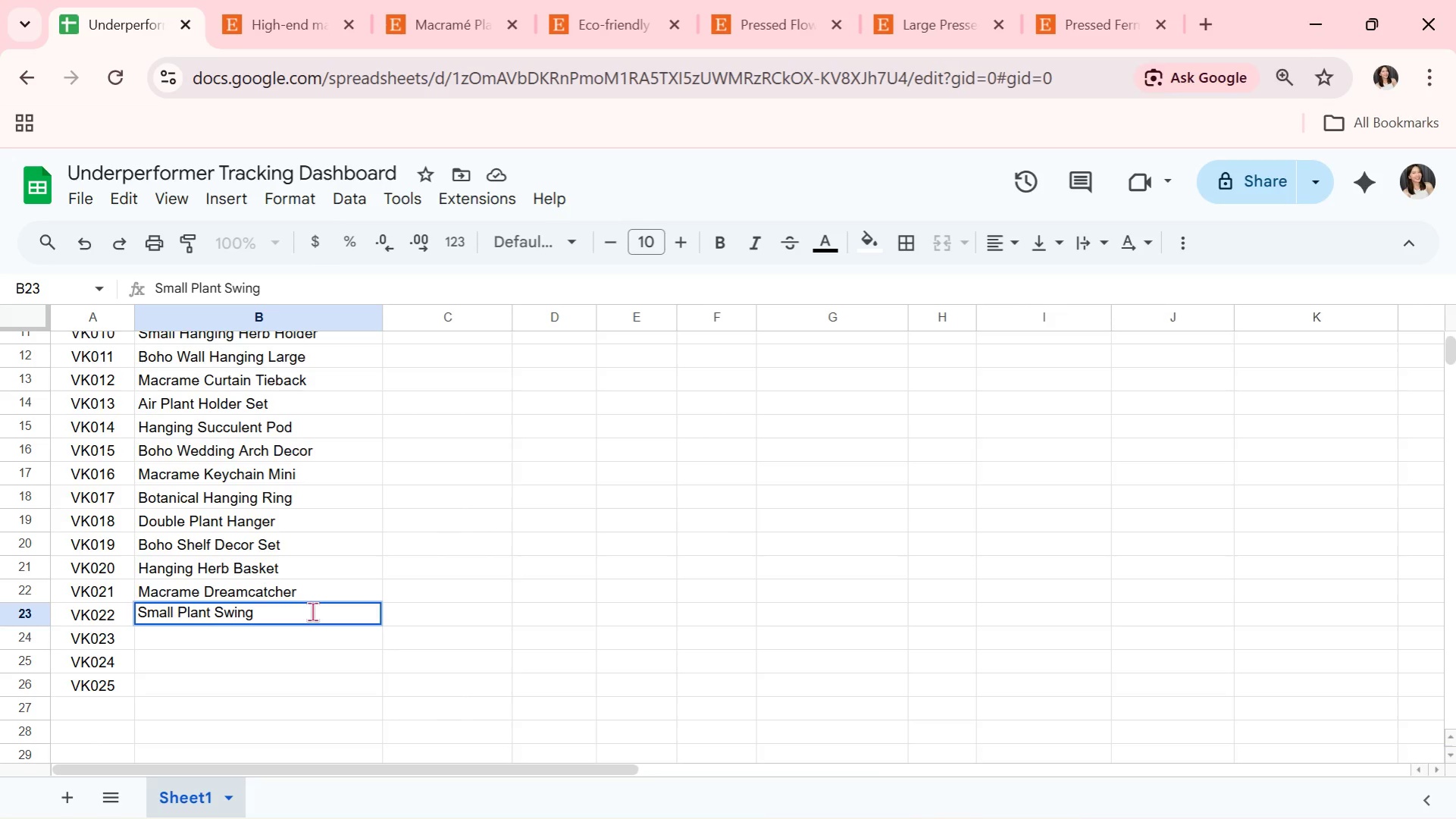 
key(Enter)
 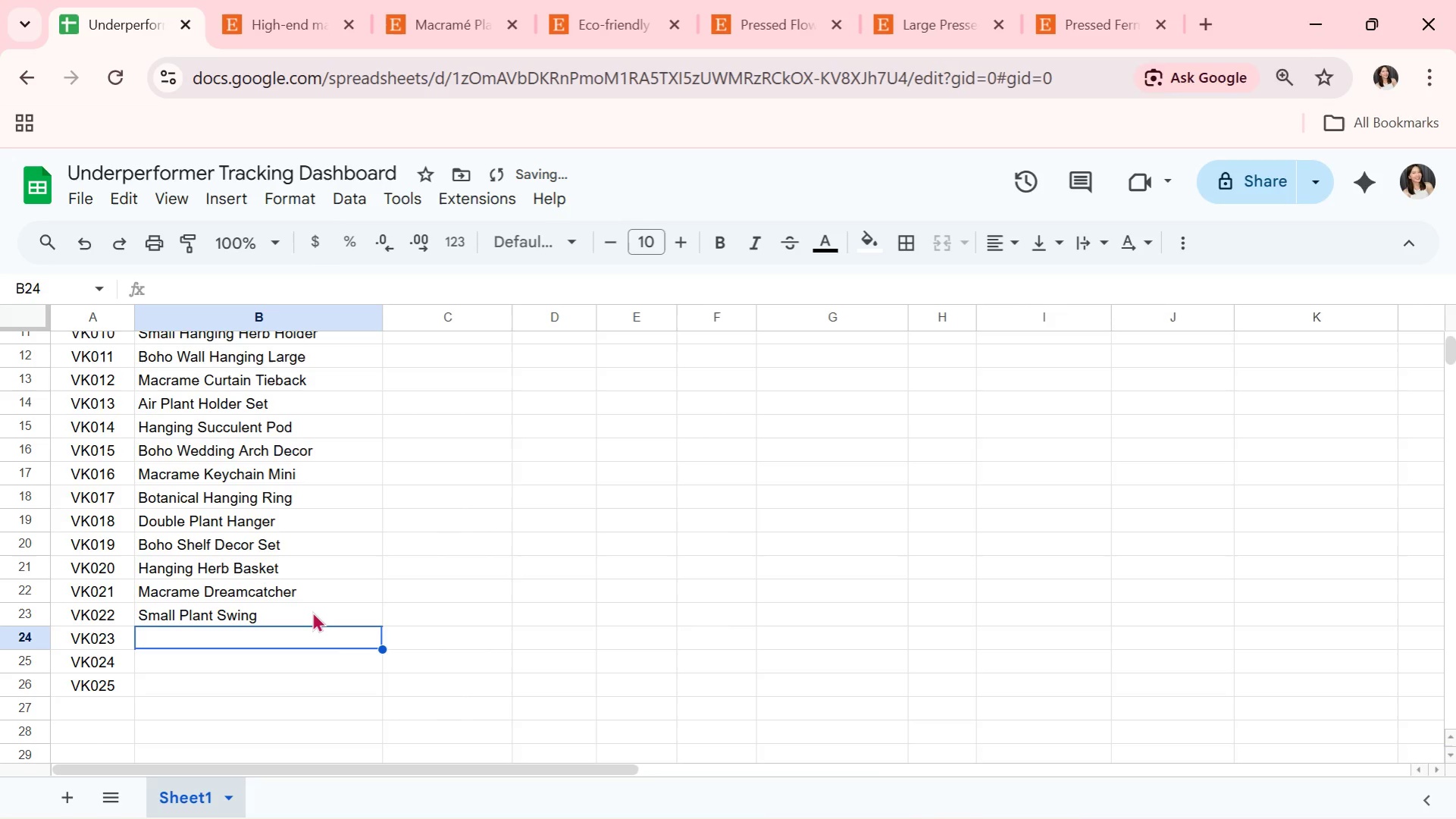 
key(CapsLock)
 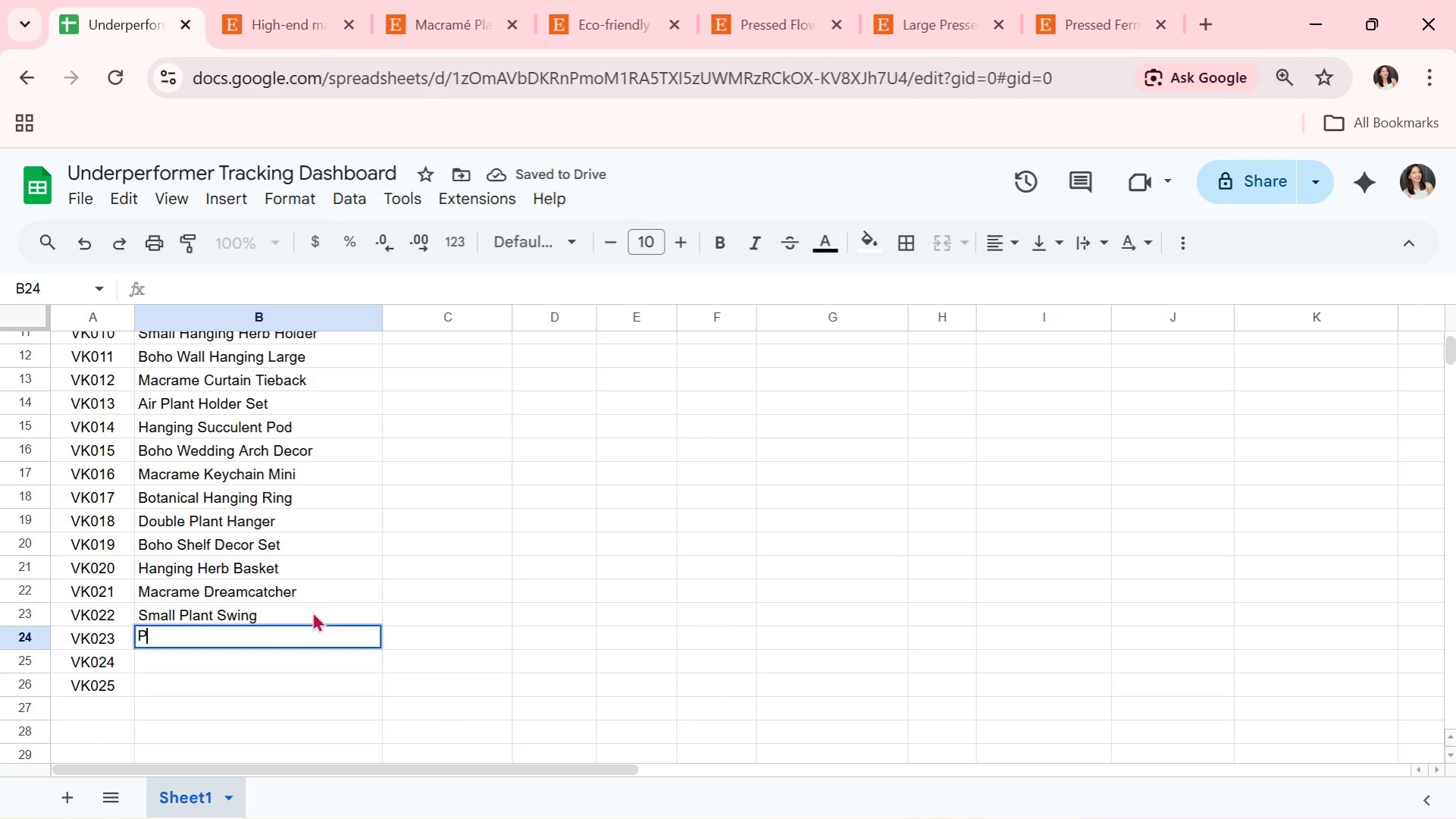 
key(P)
 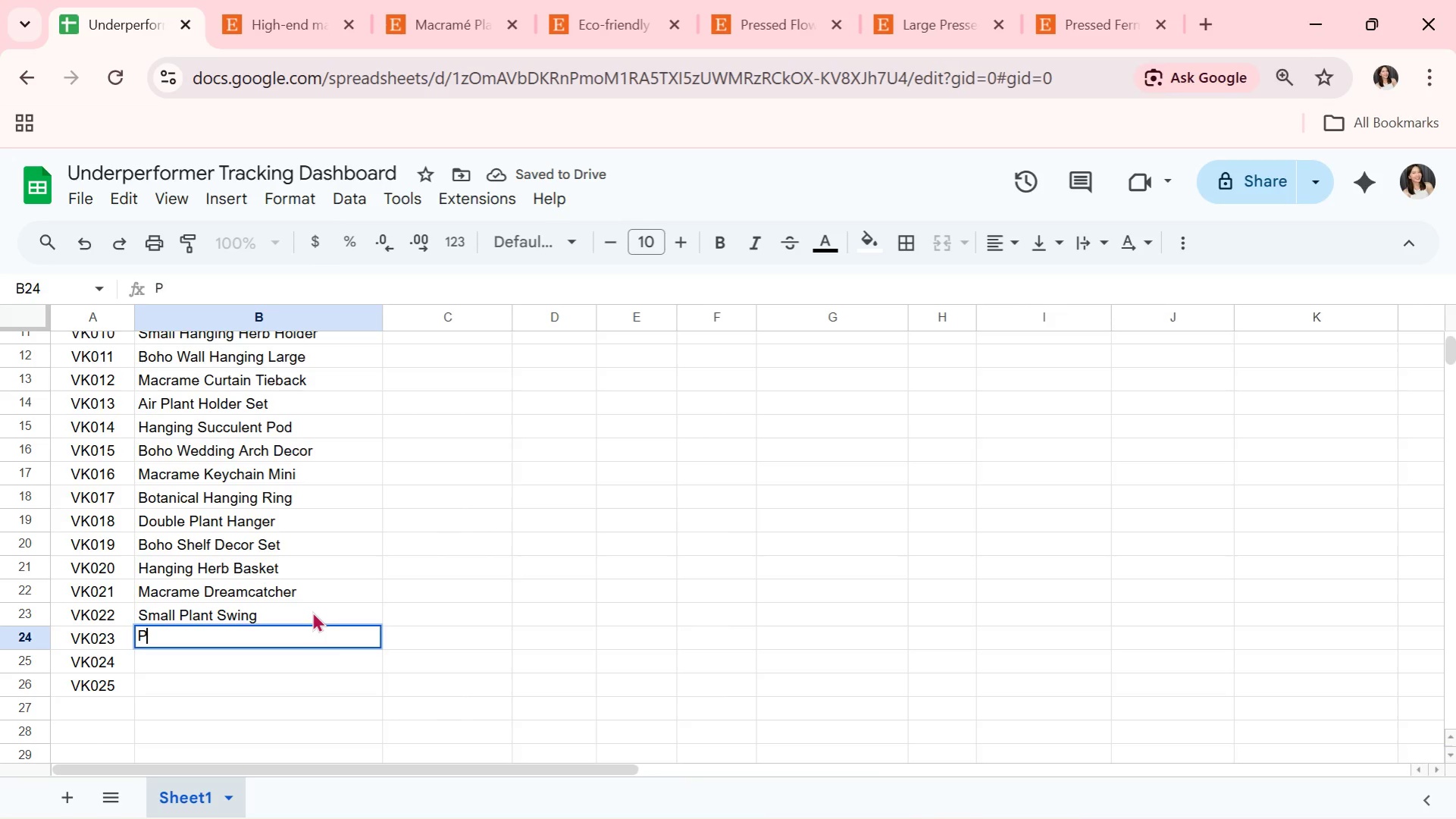 
key(CapsLock)
 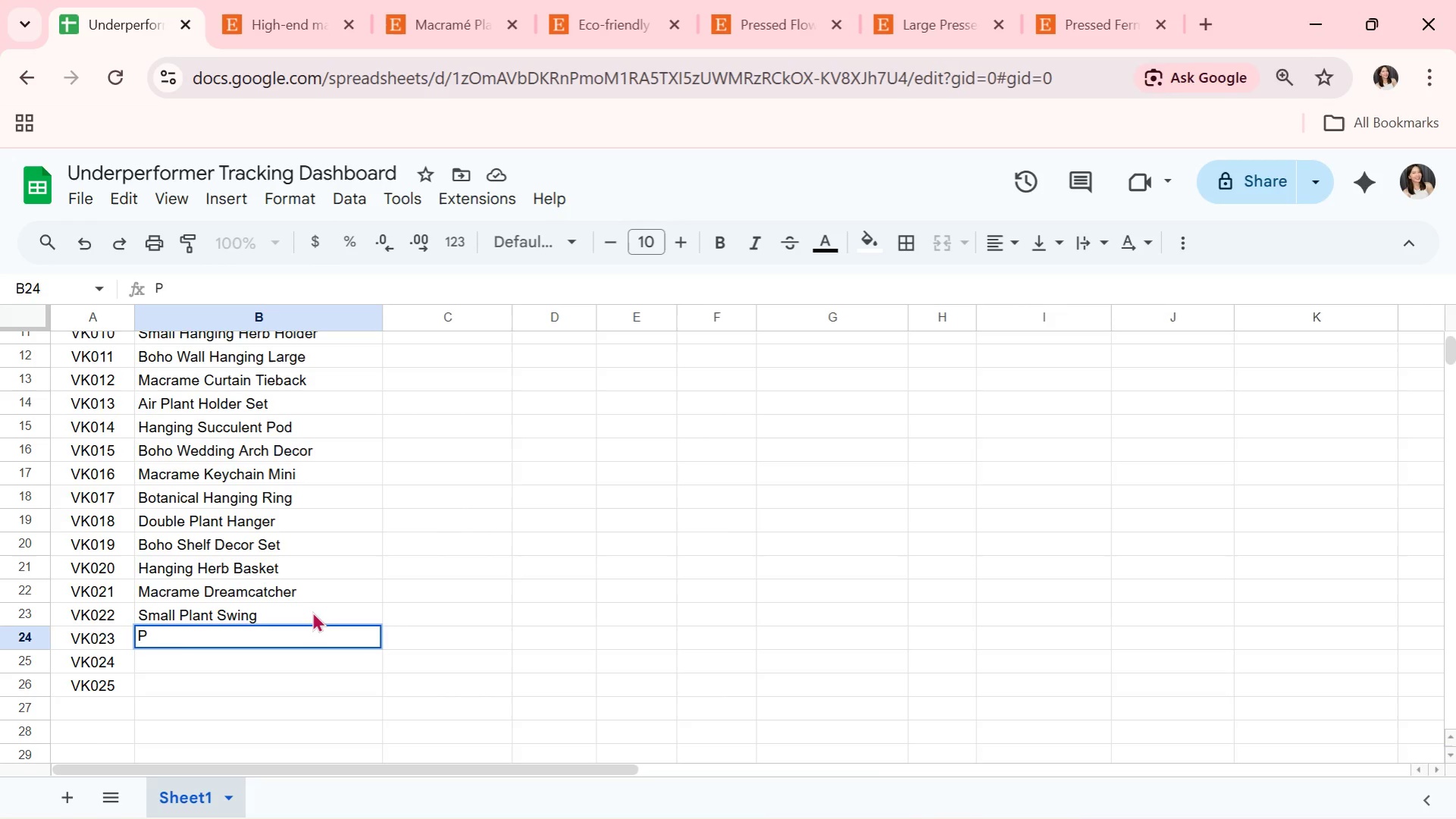 
wait(16.27)
 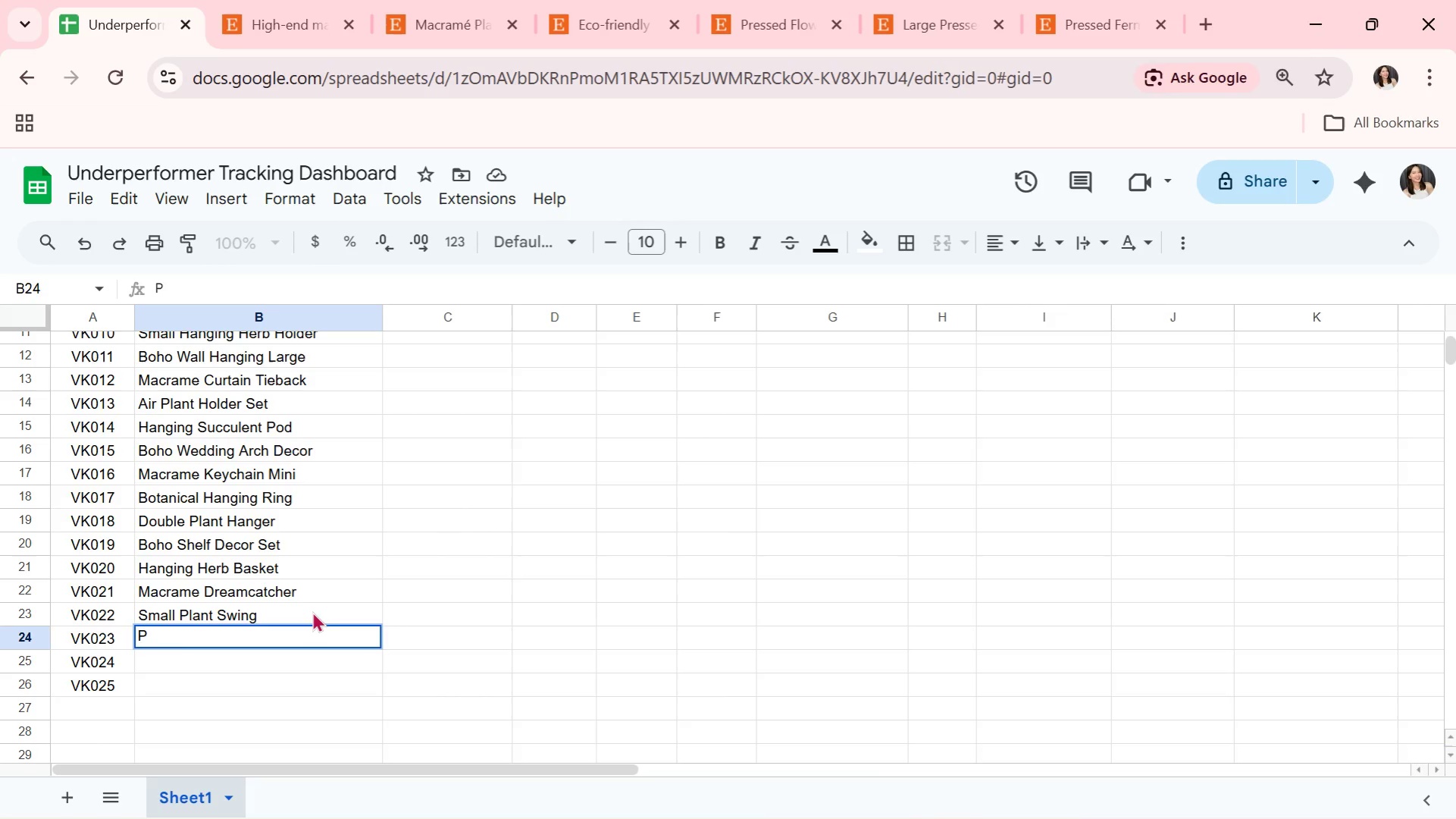 
key(Alt+AltLeft)
 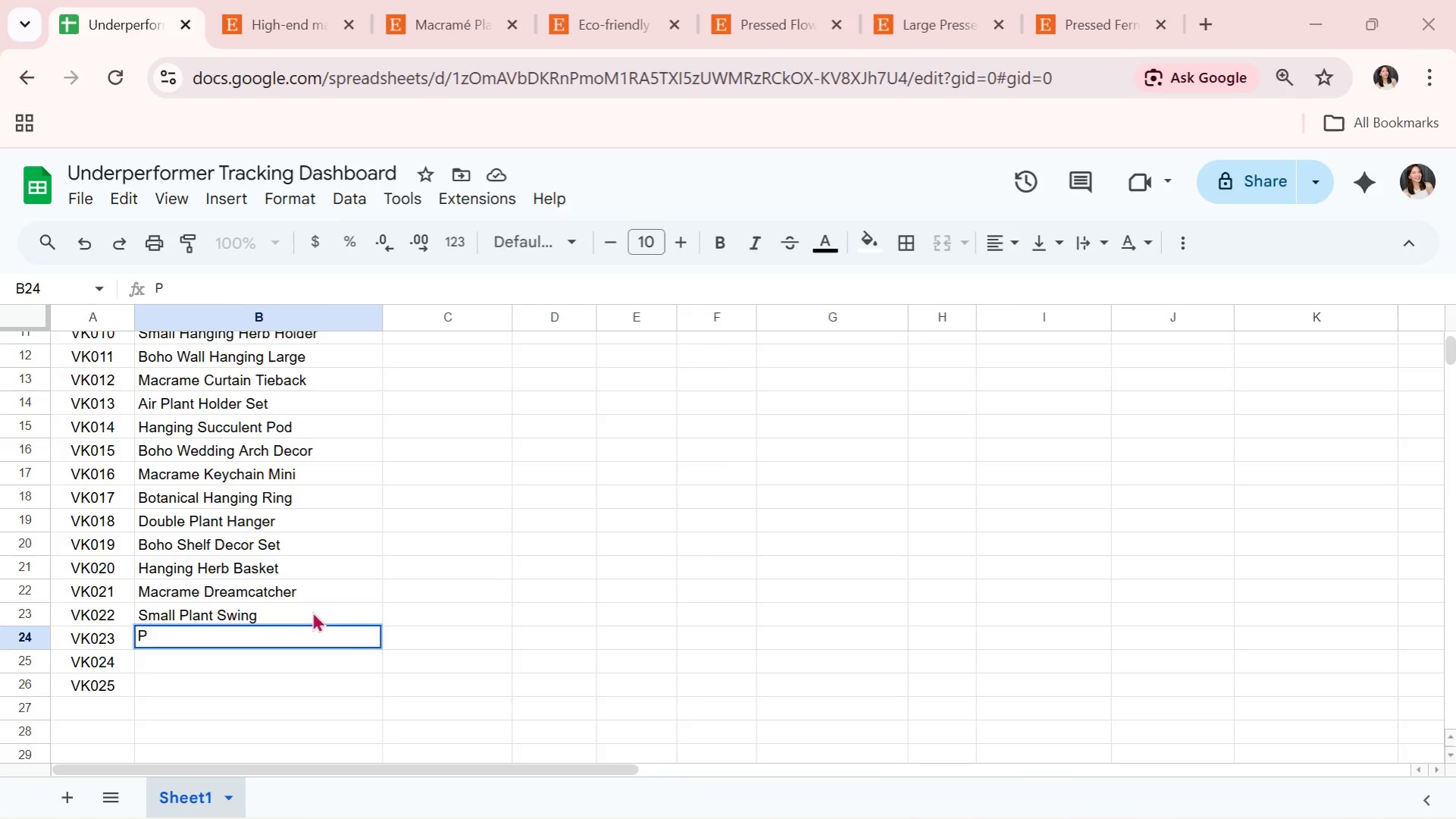 
key(Alt+Tab)